 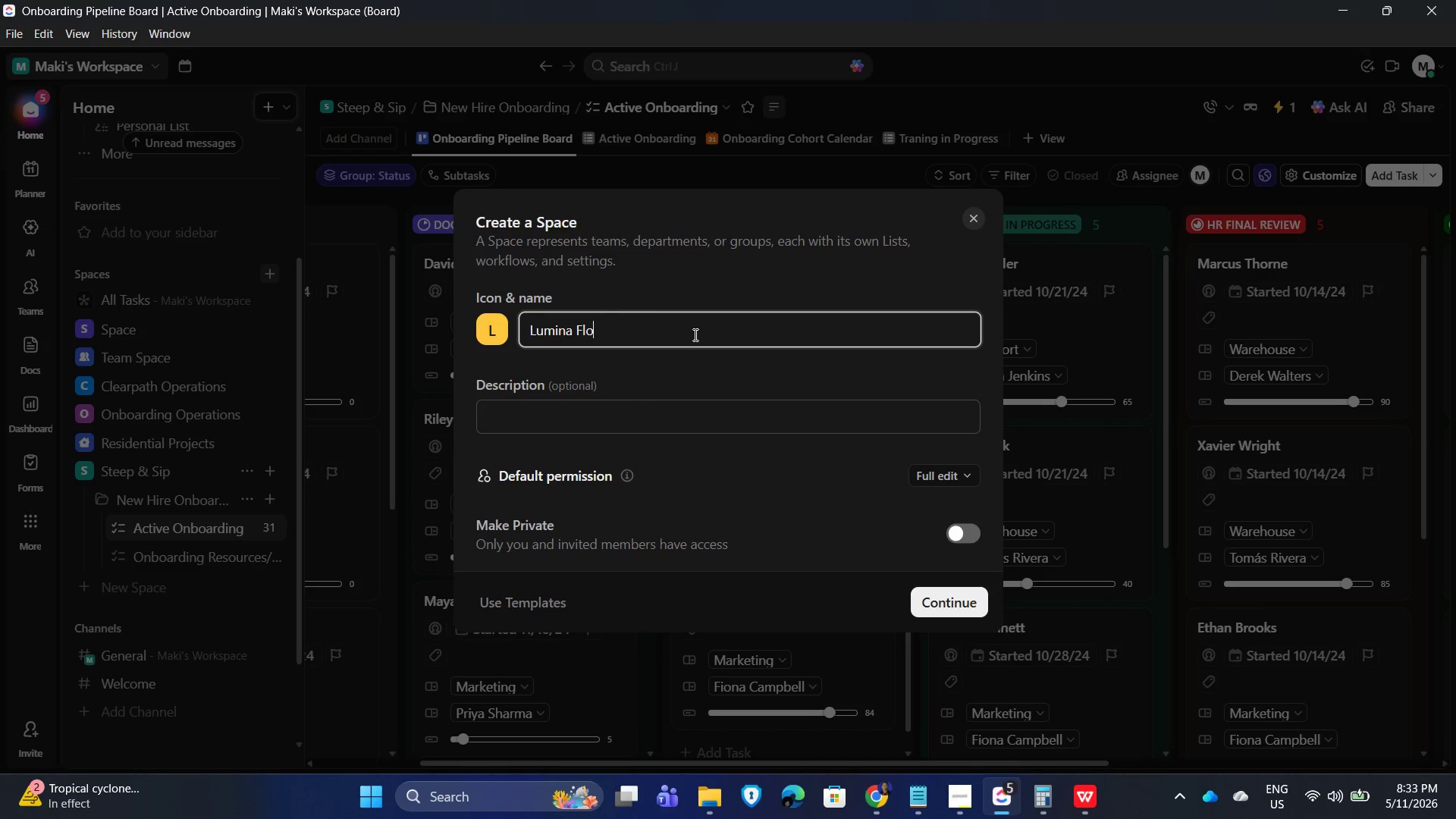 
hold_key(key=ShiftLeft, duration=0.44)
 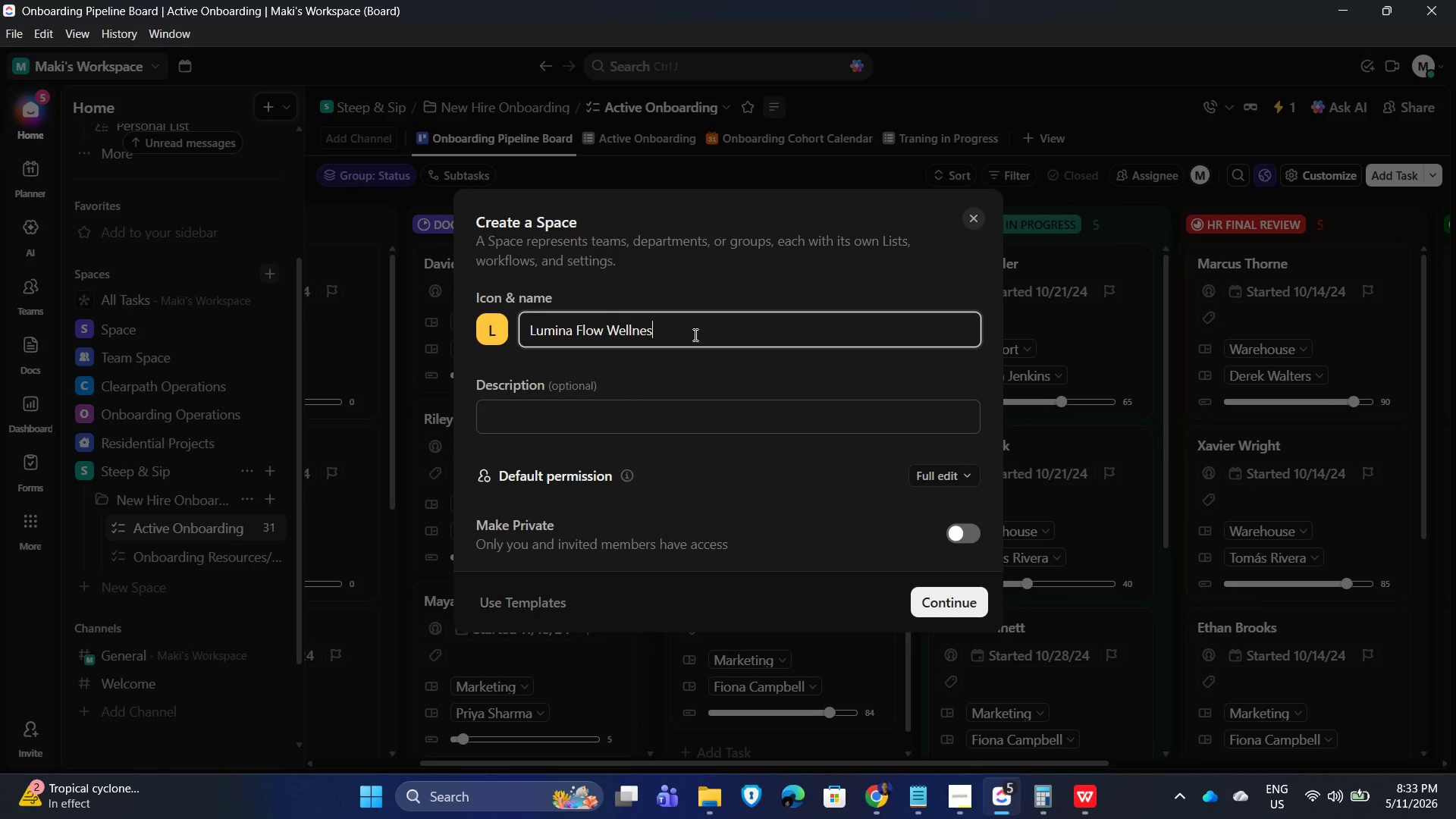 
key(Enter)
 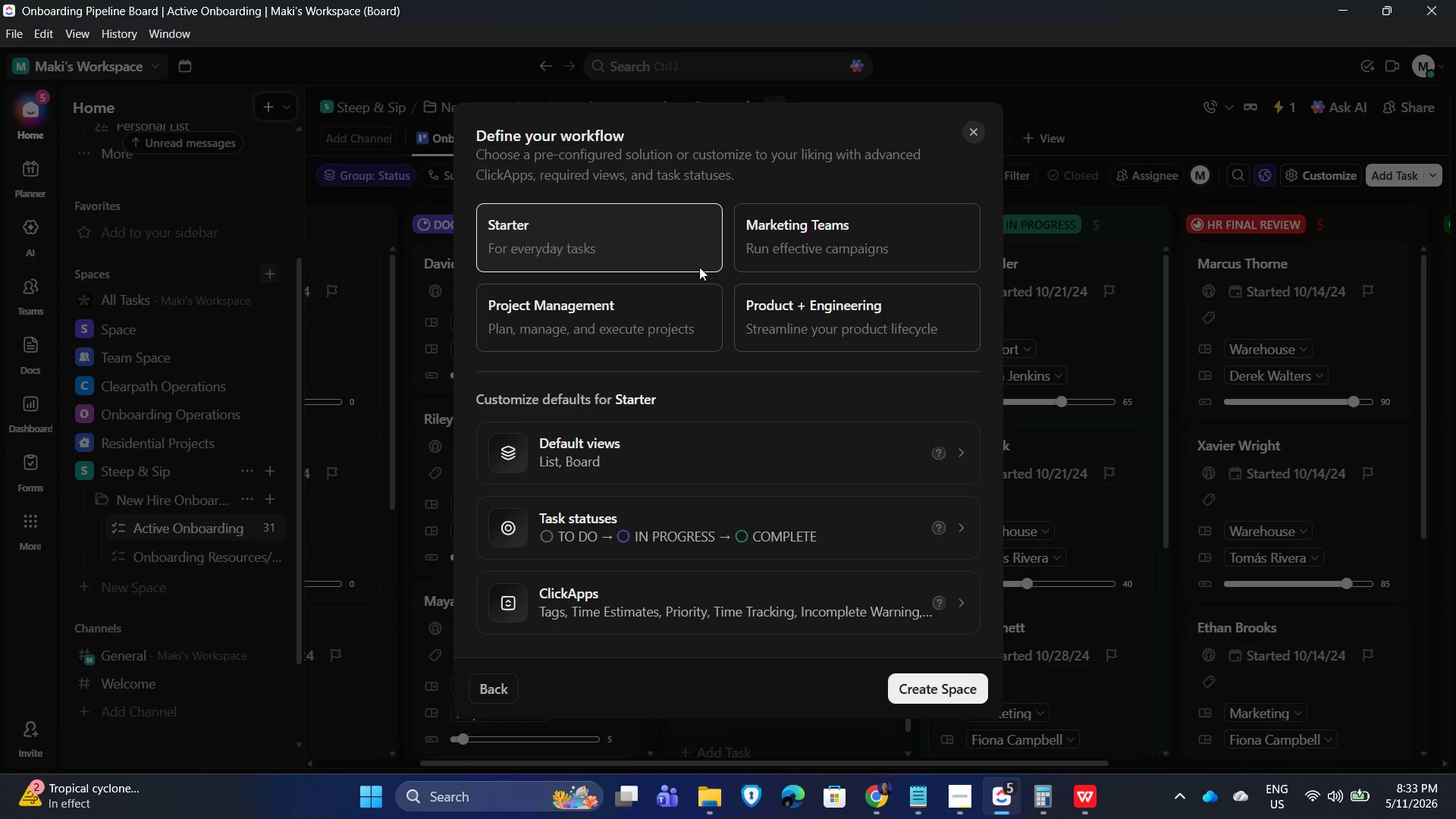 
left_click([501, 688])
 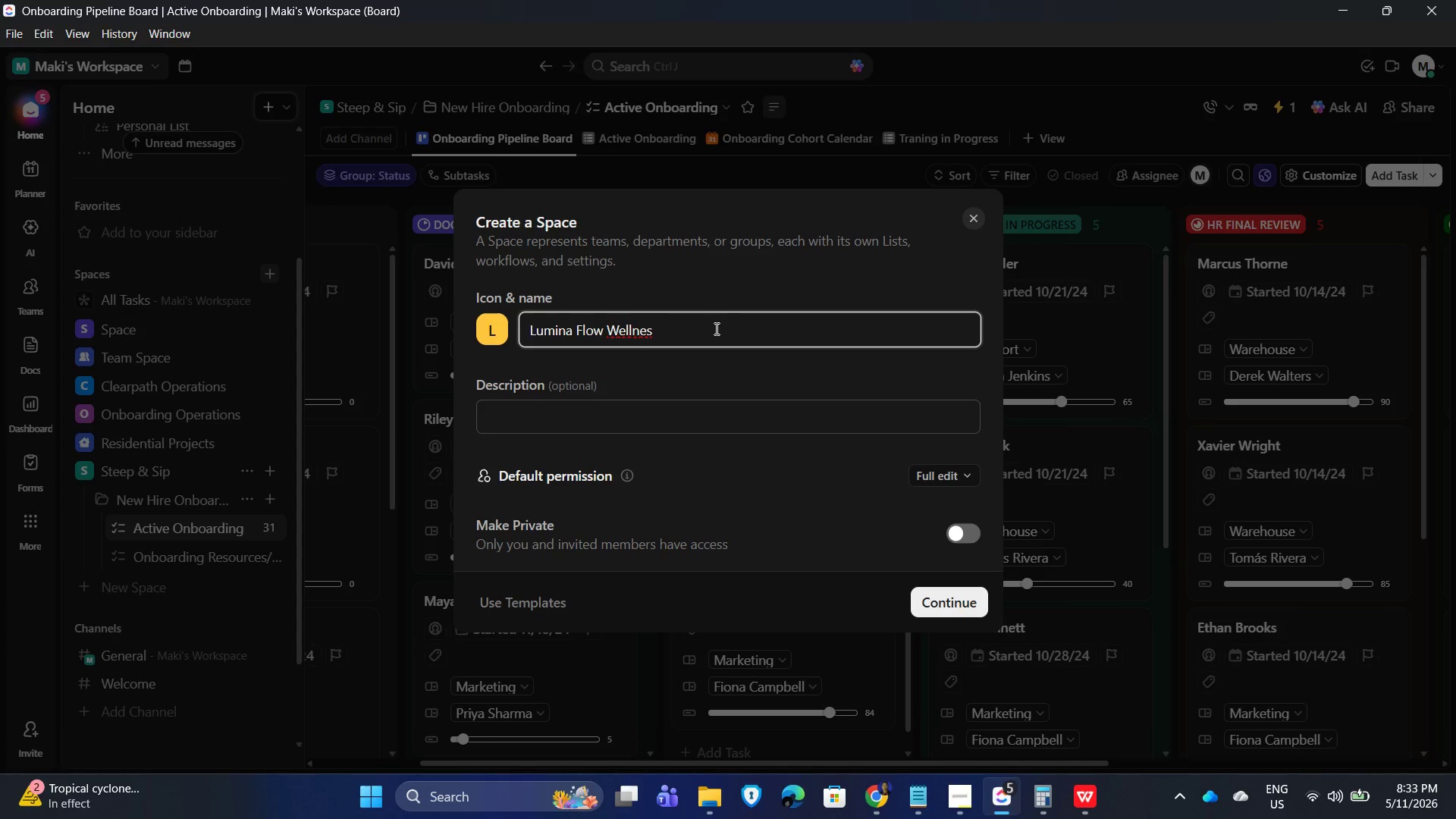 
key(S)
 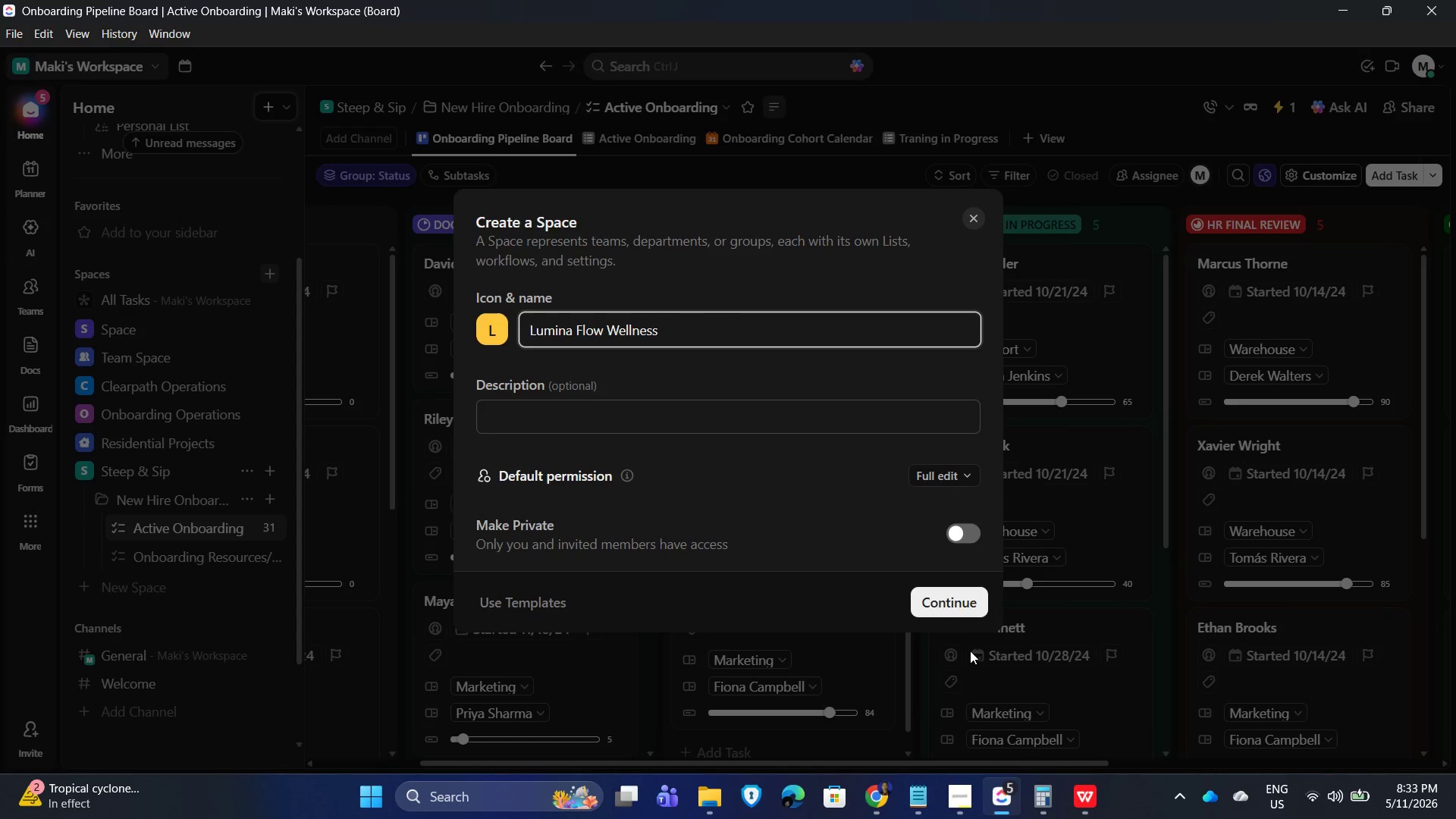 
left_click([955, 617])
 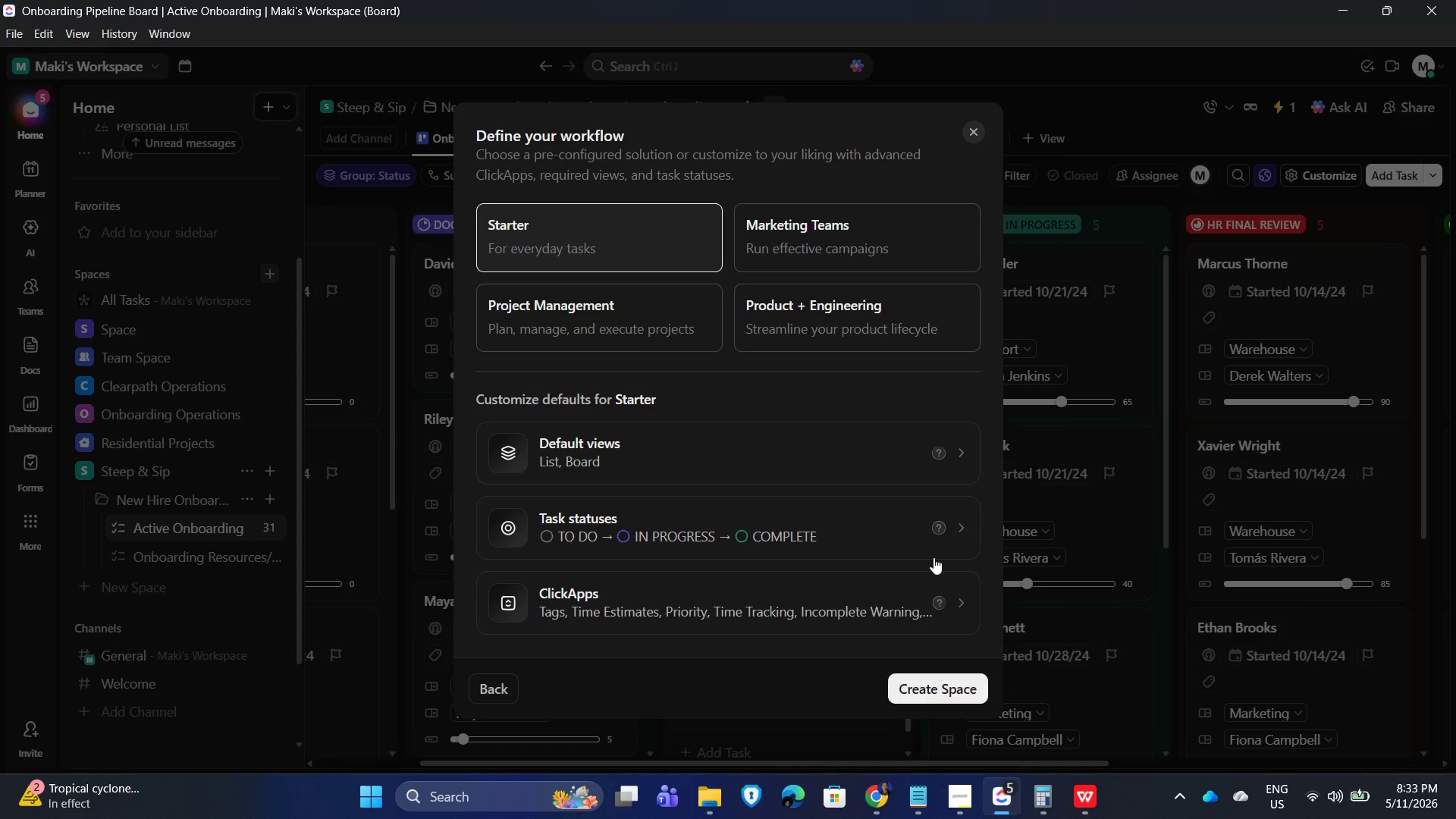 
mouse_move([1034, 762])
 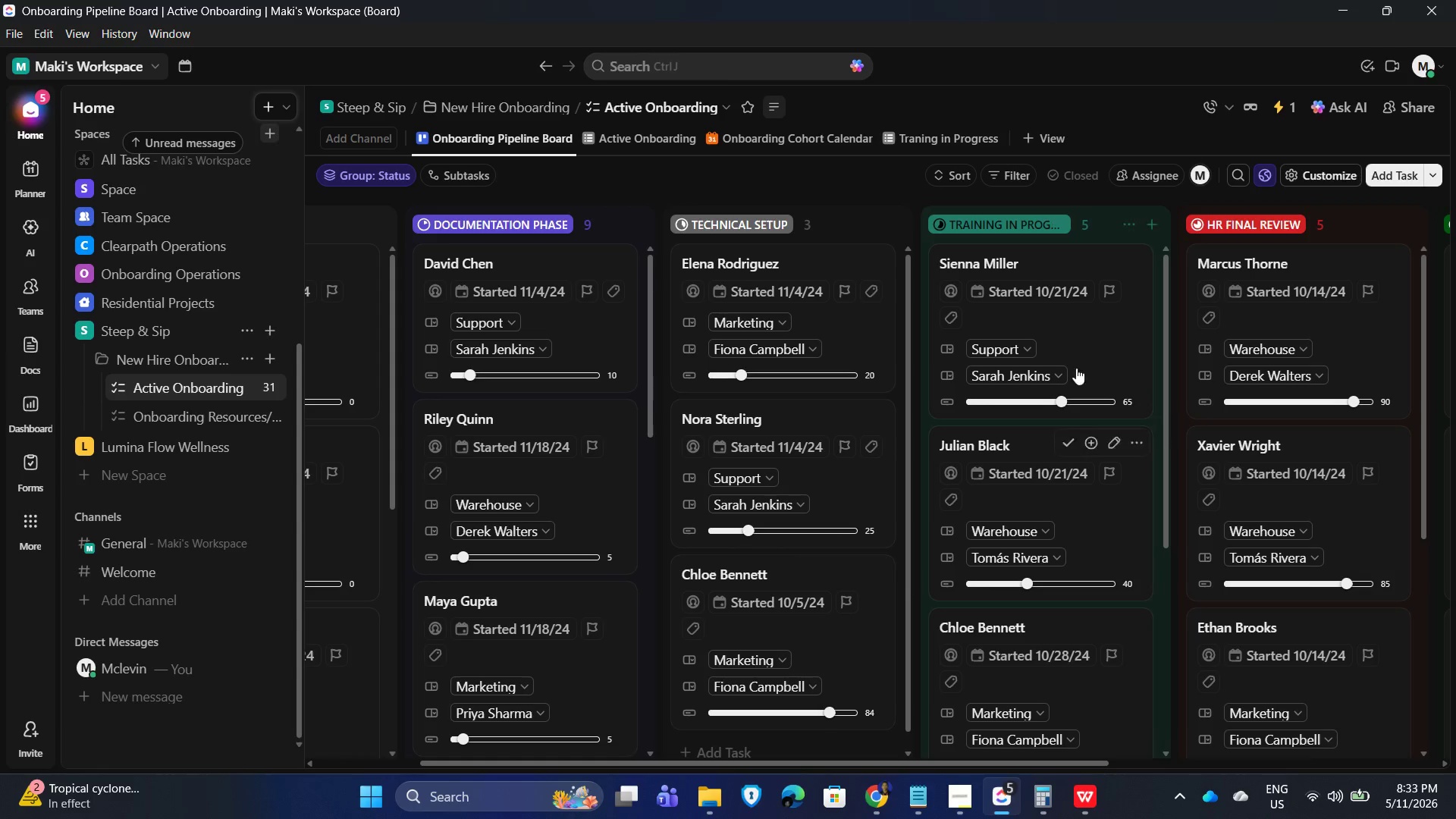 
wait(5.57)
 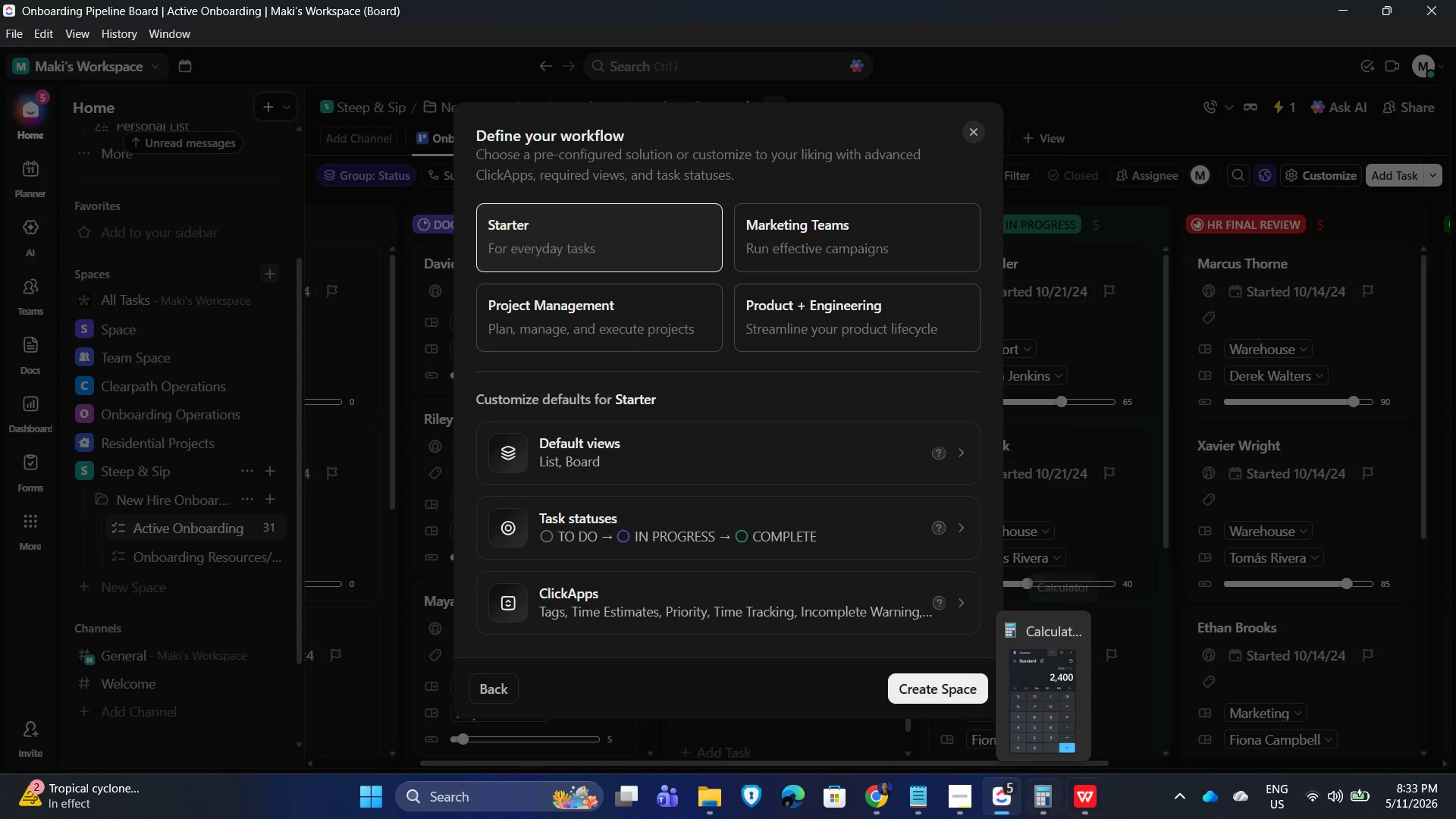 
left_click([133, 450])
 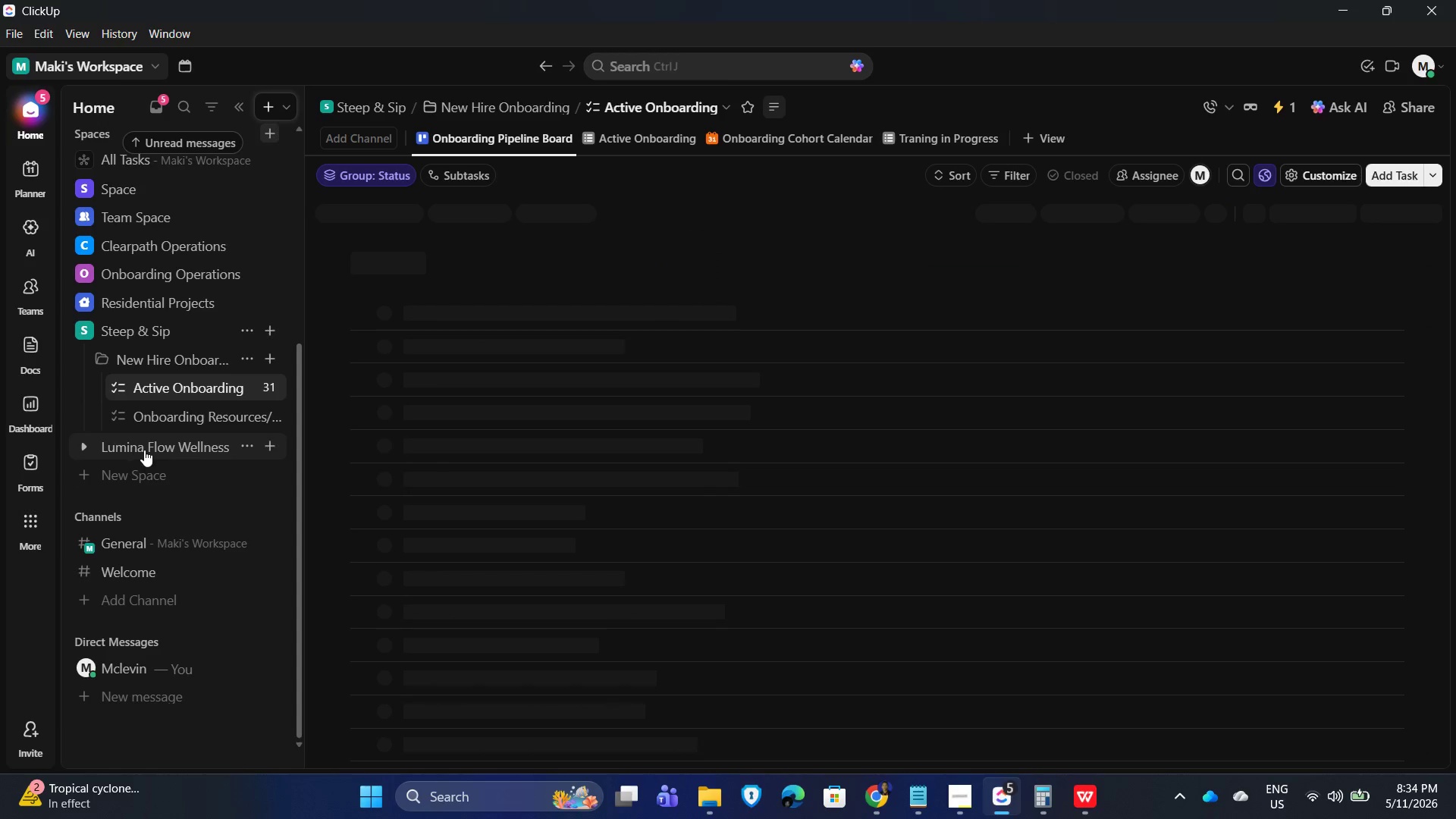 
mouse_move([158, 434])
 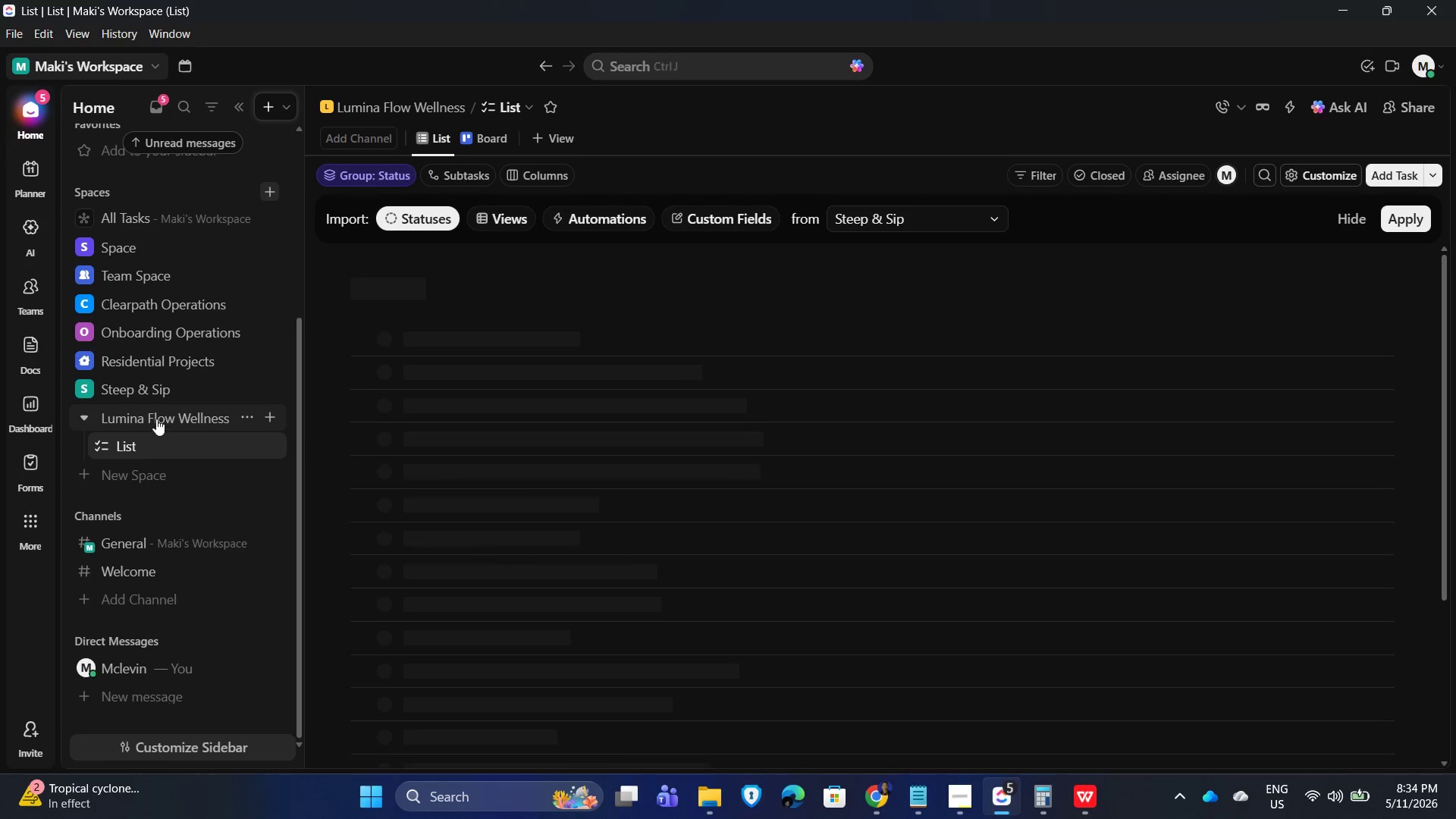 
left_click([156, 419])
 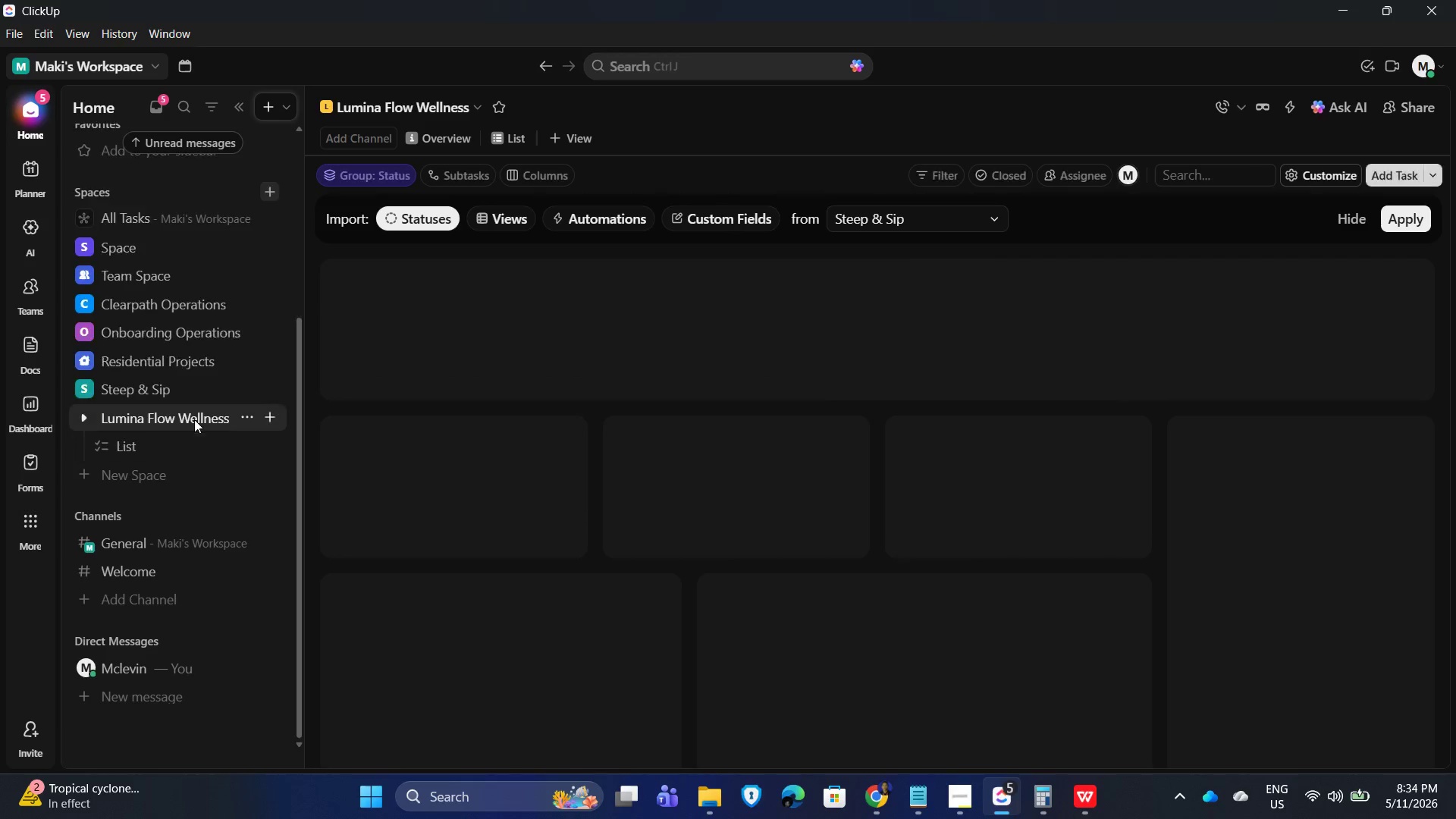 
key(Alt+Tab)